 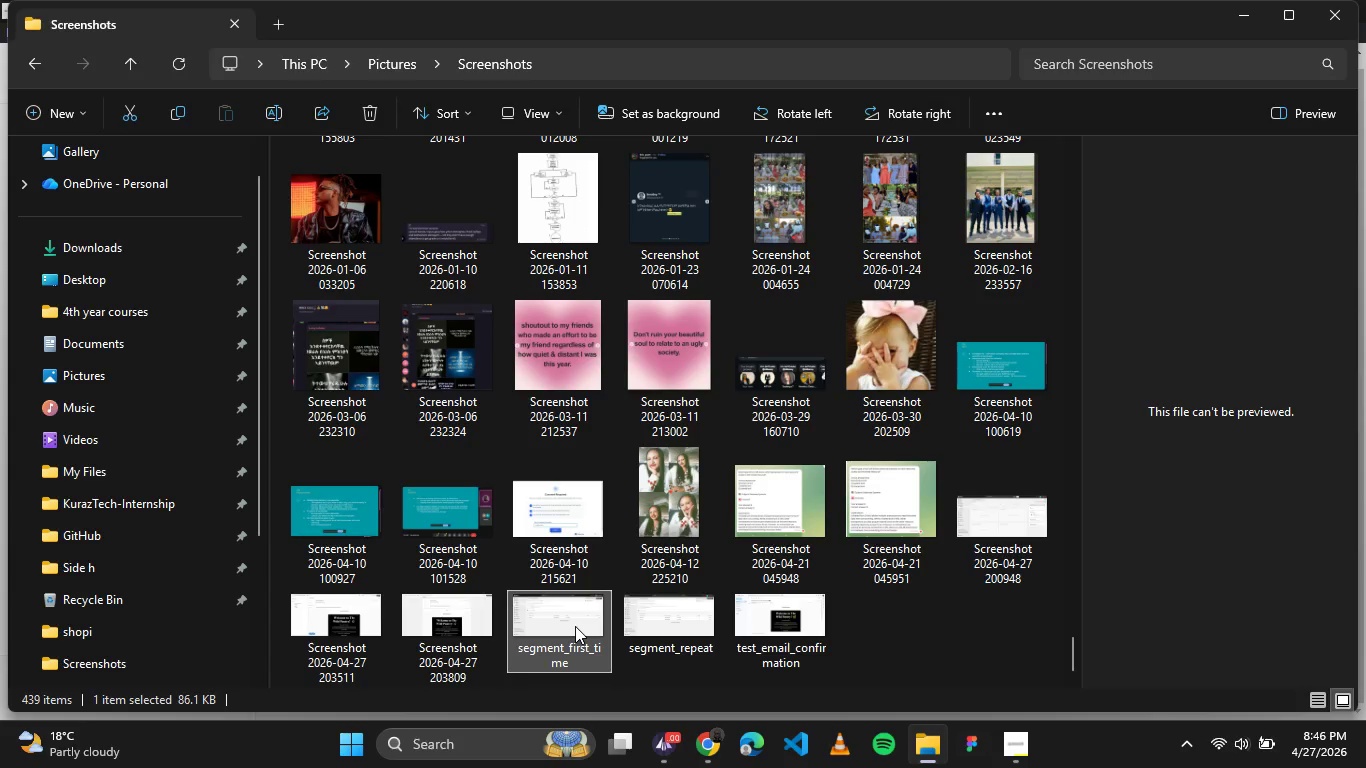 
hold_key(key=ControlLeft, duration=0.64)
left_click([650, 626])
 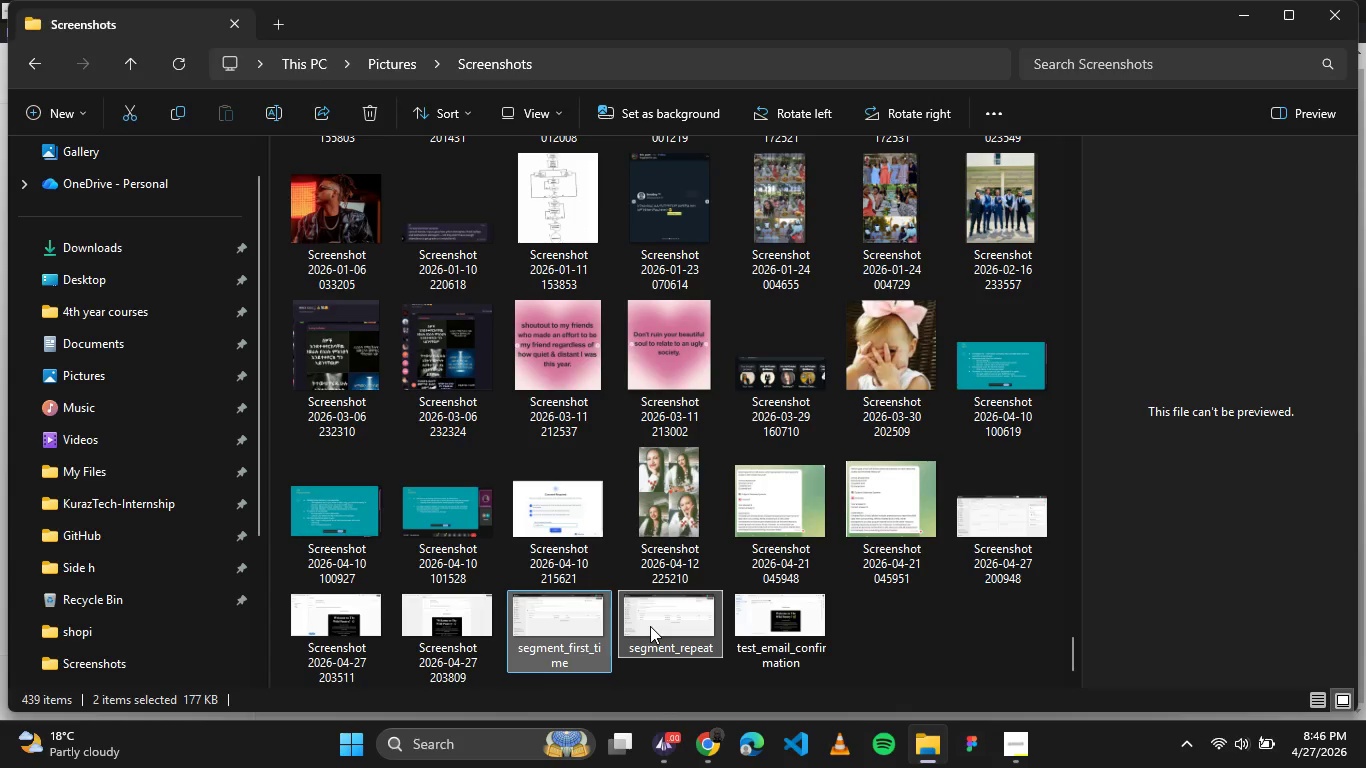 
right_click([650, 626])
 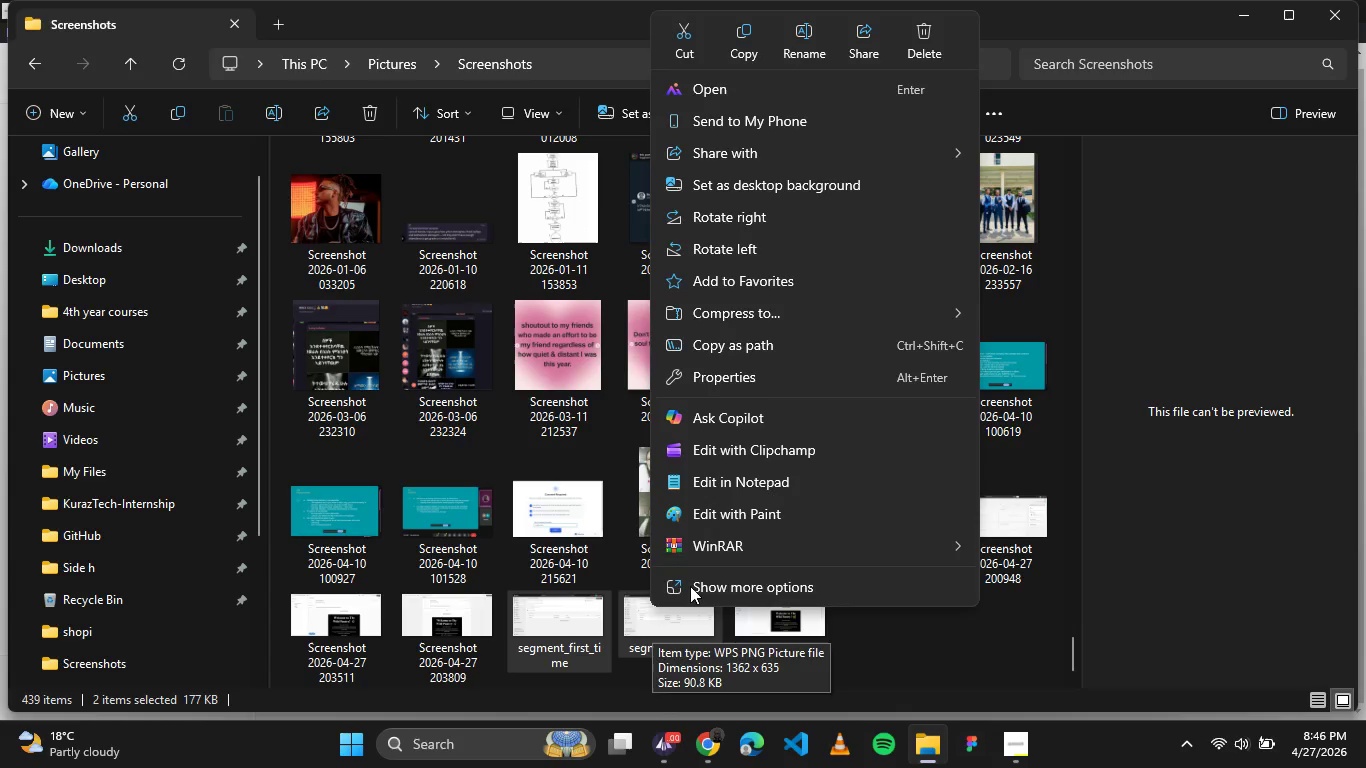 
left_click([819, 309])
 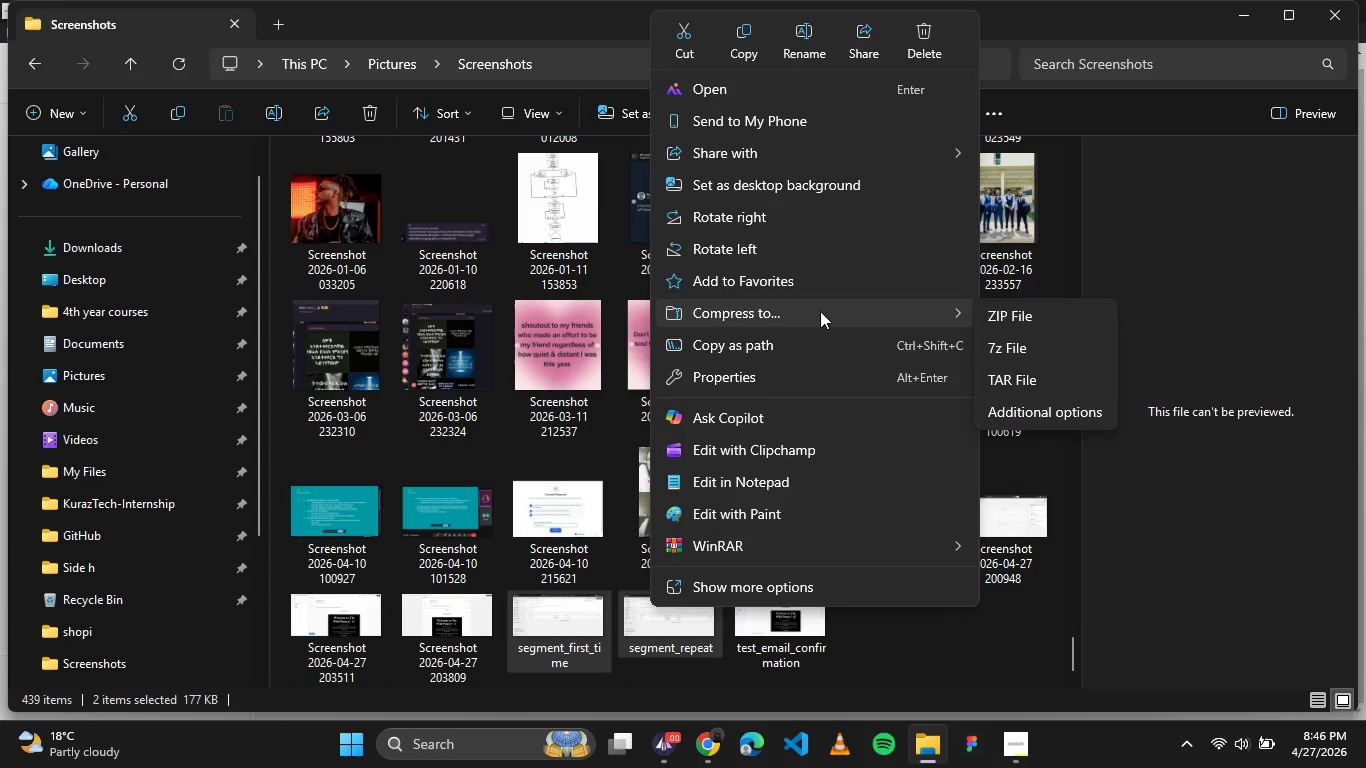 
wait(5.45)
 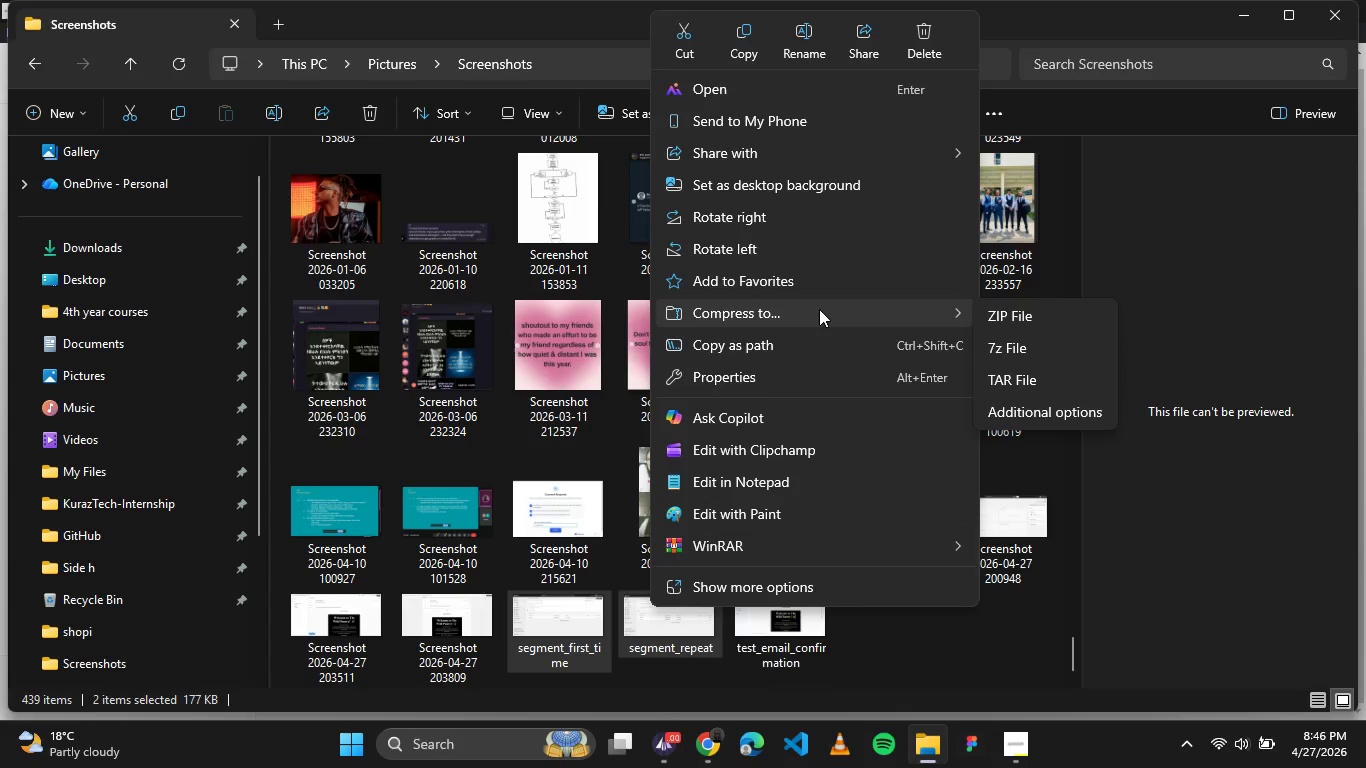 
left_click([830, 316])
 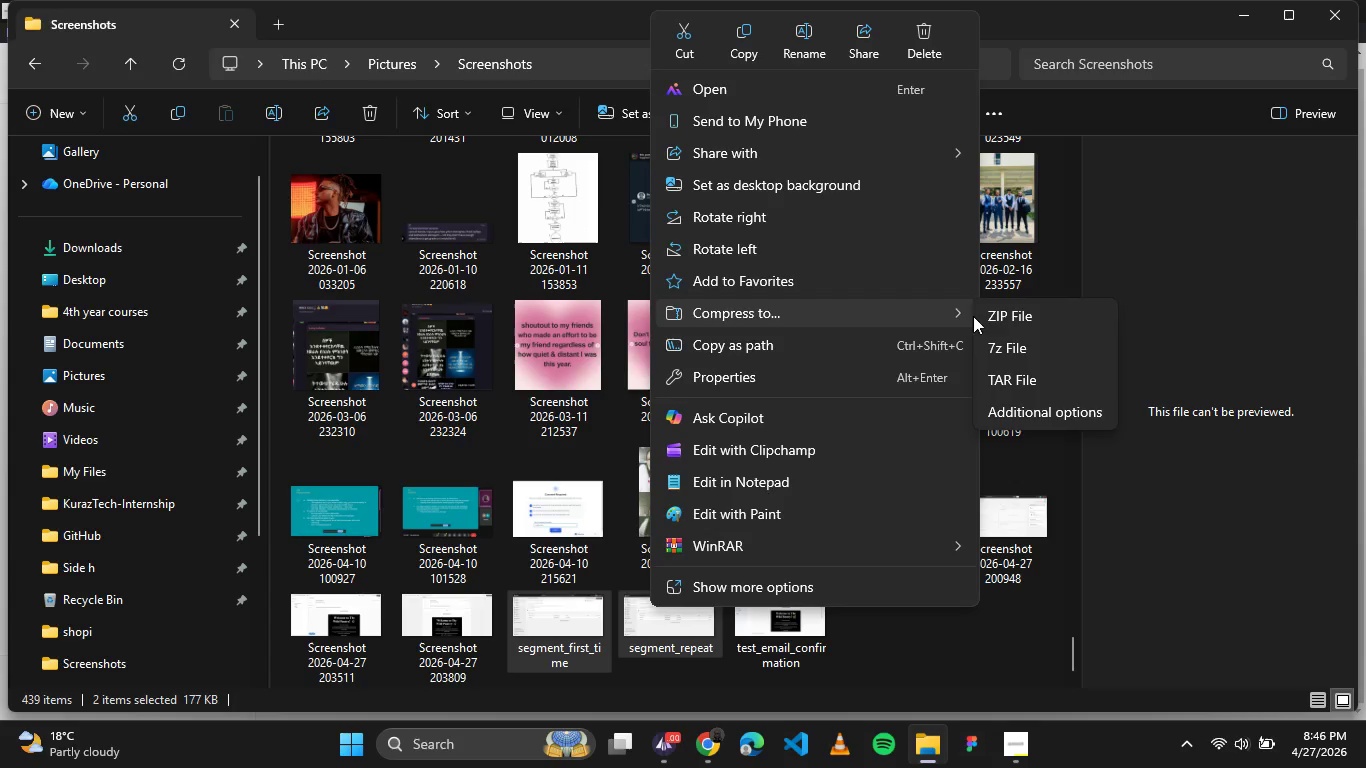 
left_click([994, 313])